 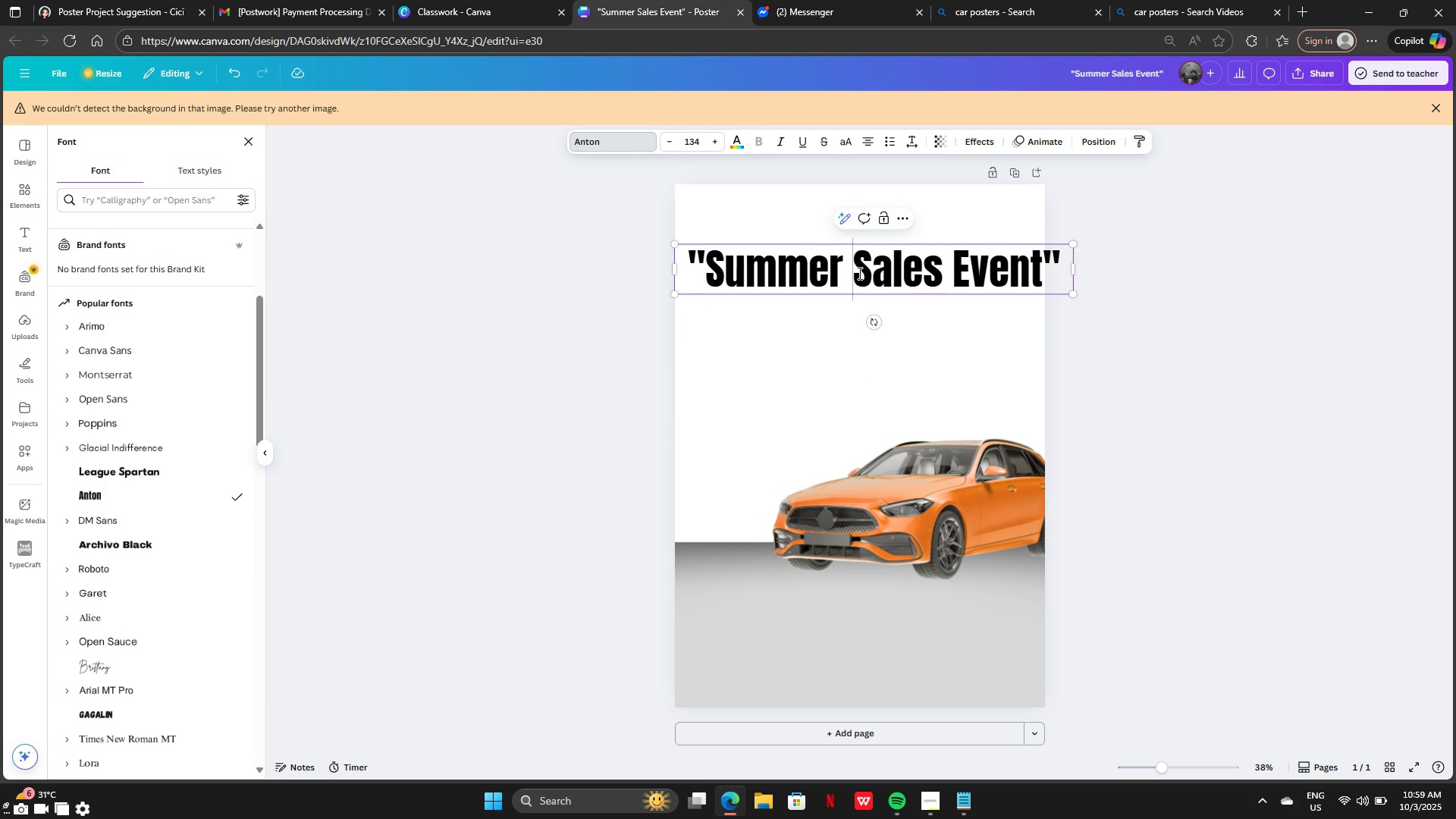 
key(Enter)
 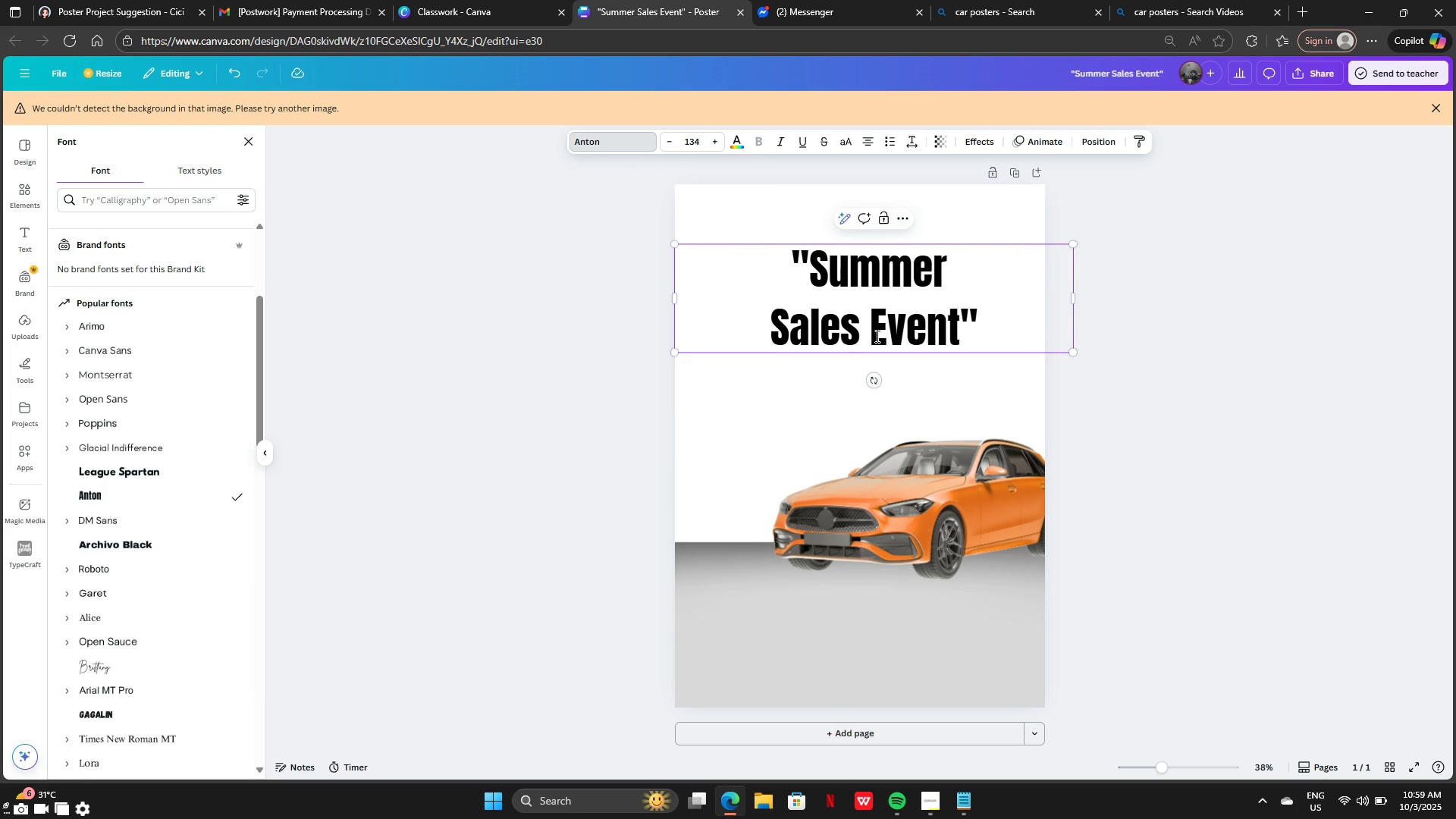 
left_click([873, 336])
 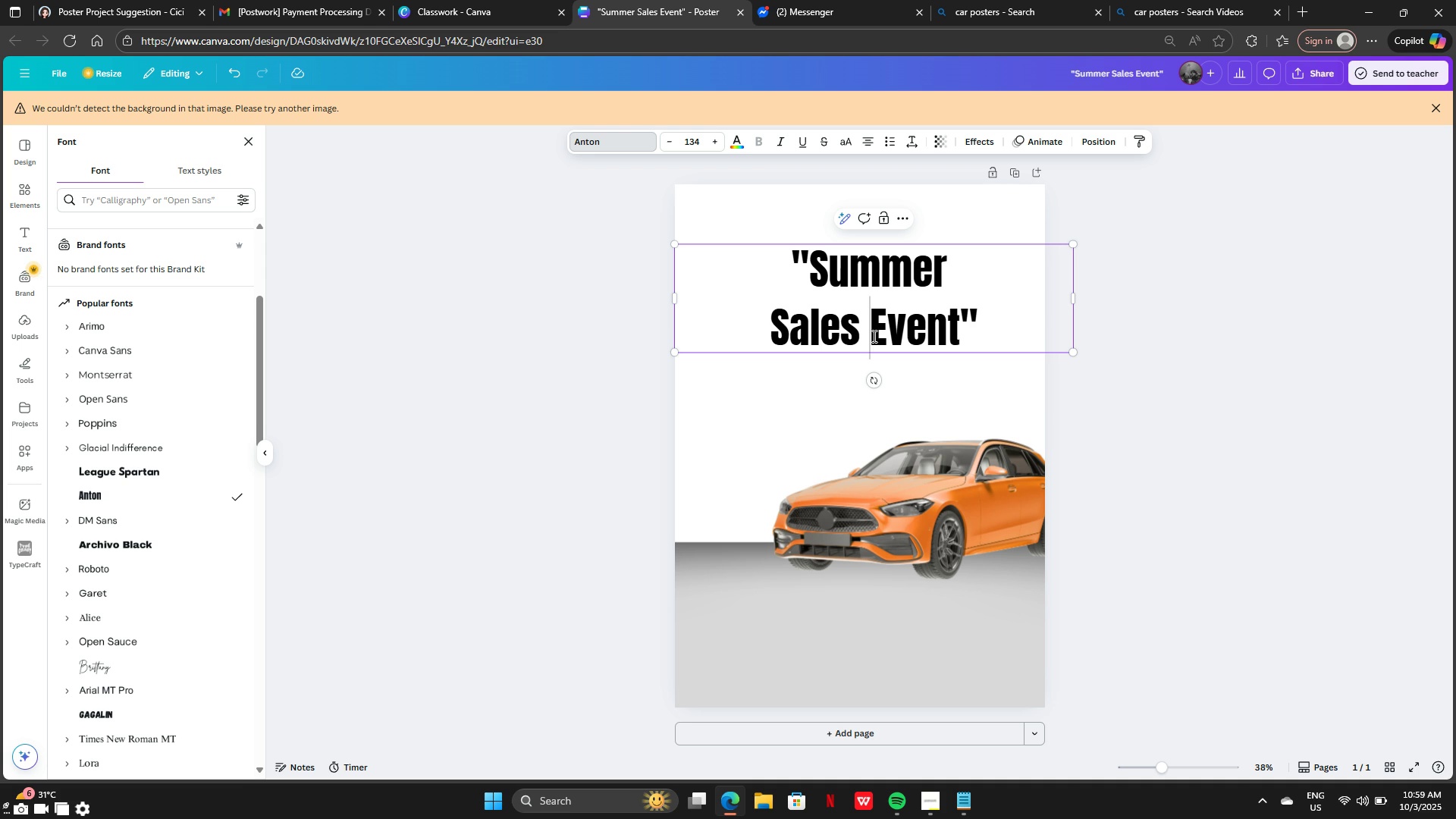 
key(Backslash)
 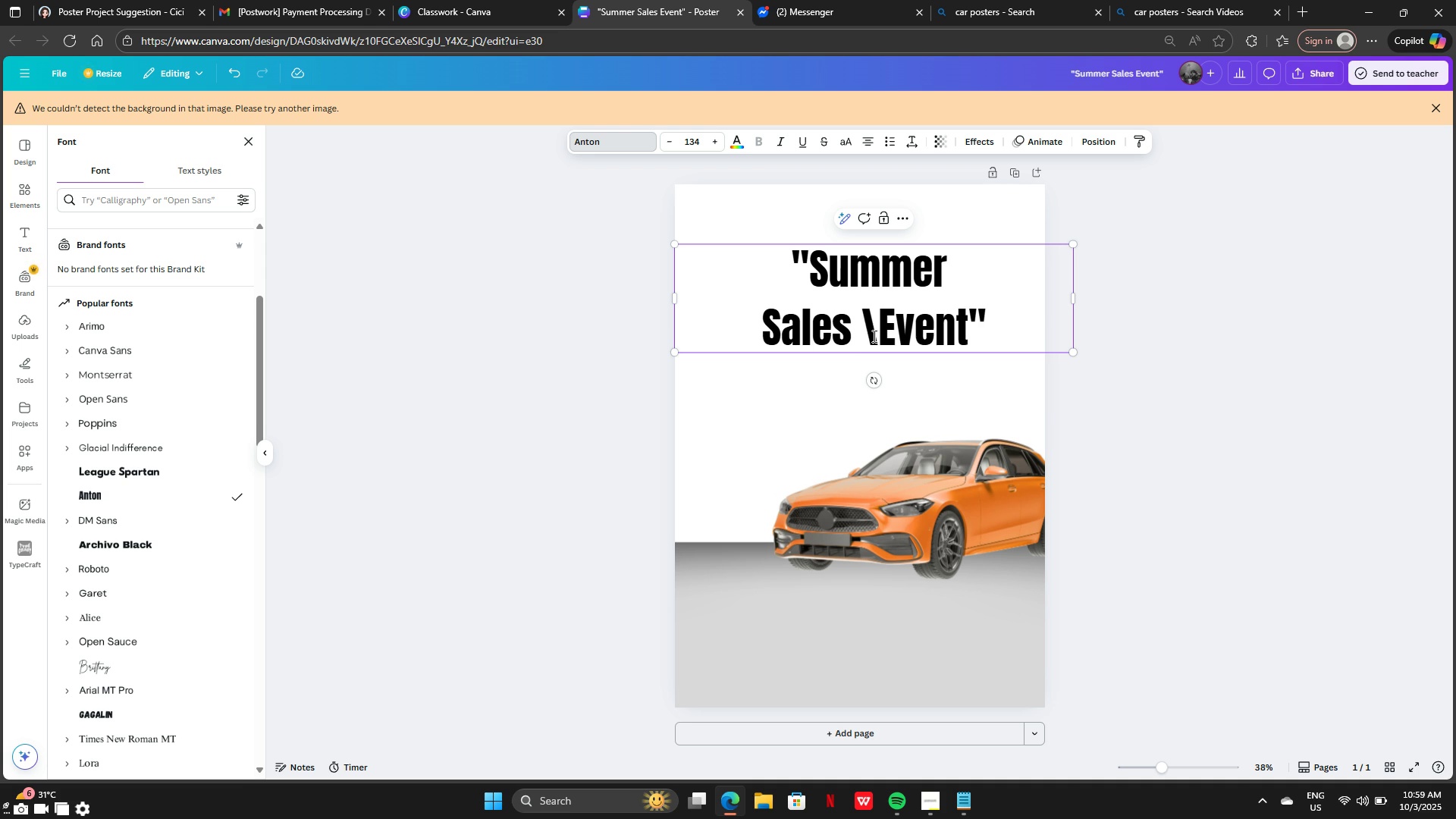 
key(Backspace)
 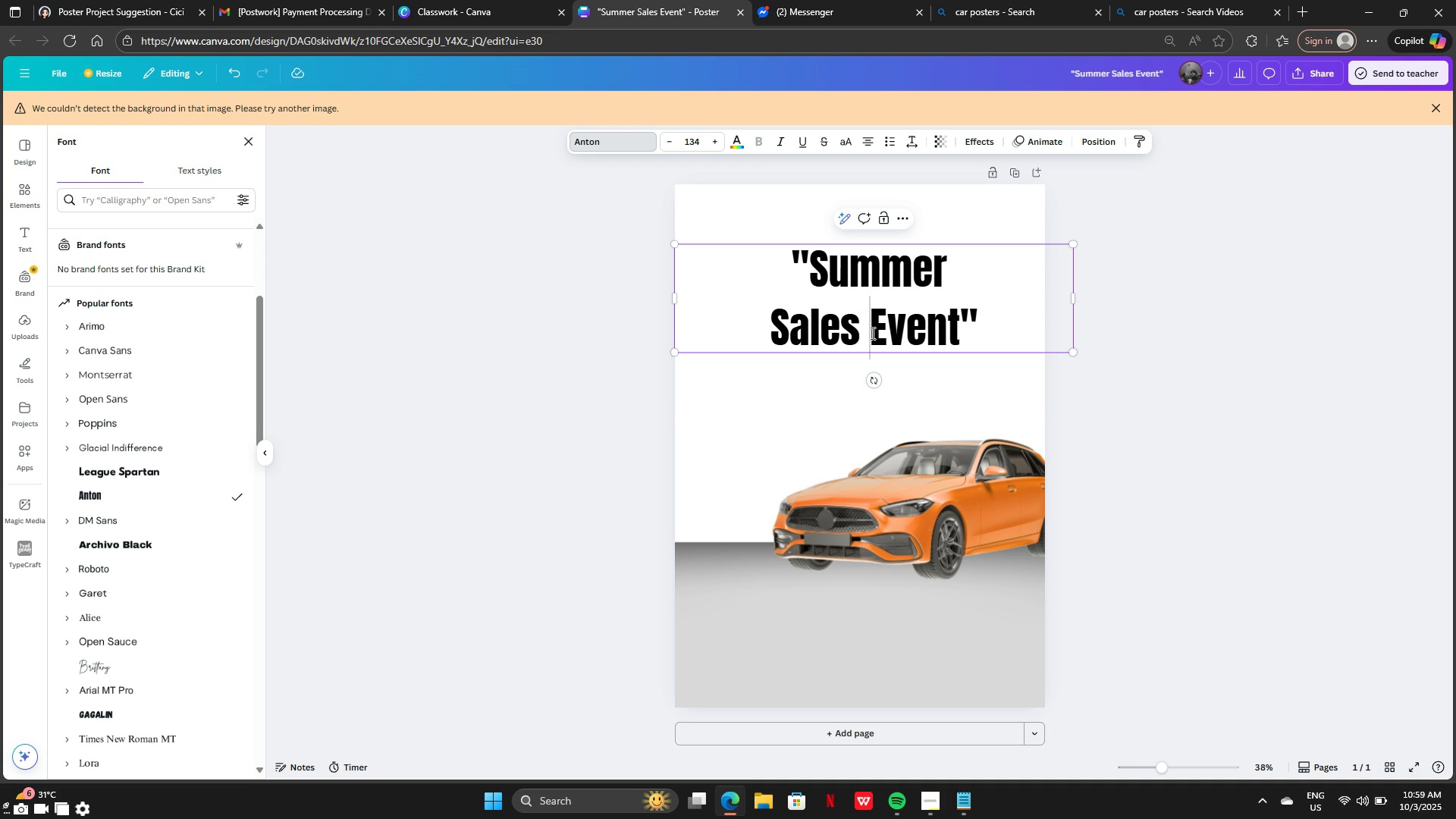 
key(Enter)